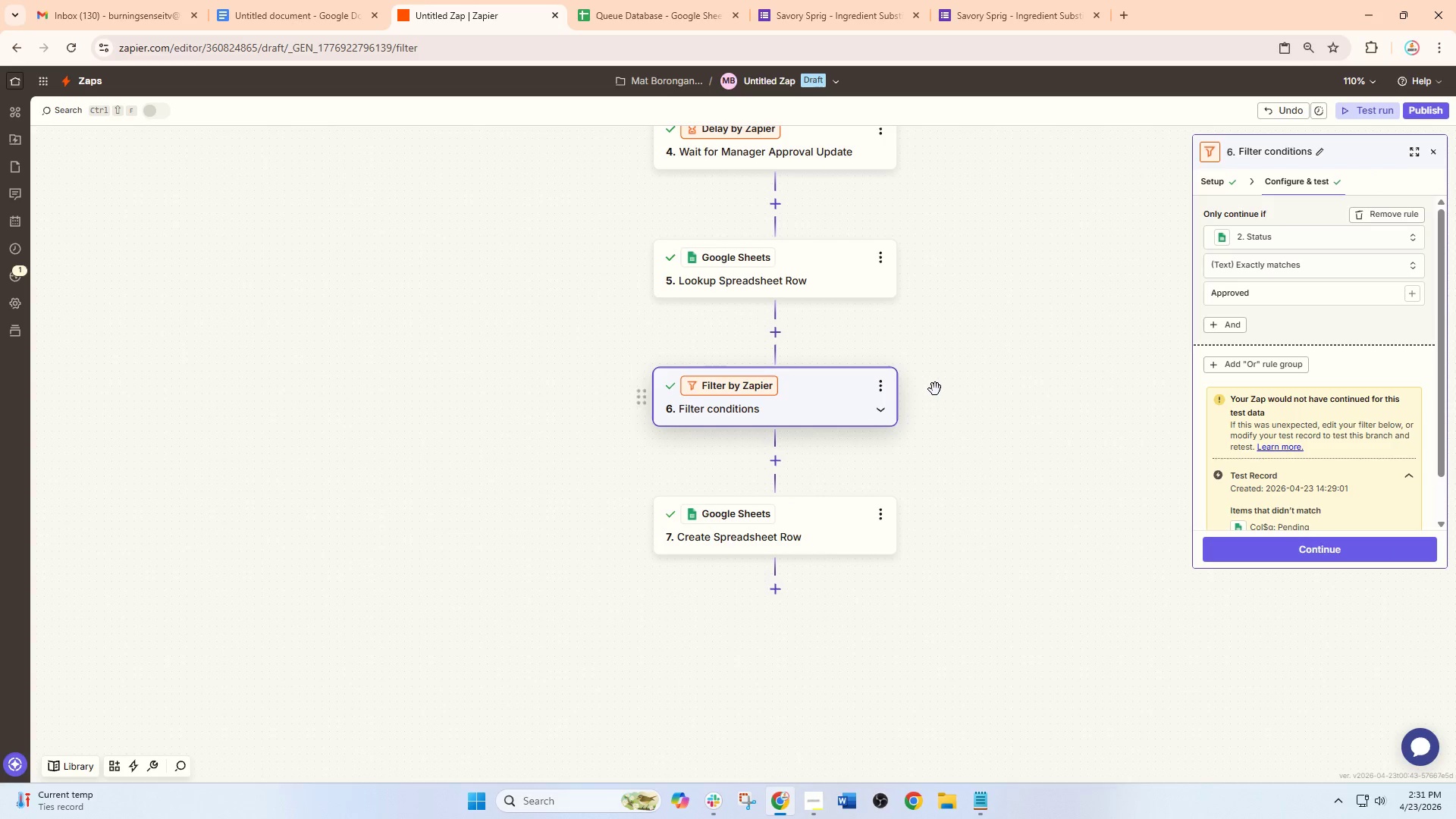 
scroll: coordinate [755, 344], scroll_direction: up, amount: 3.0
 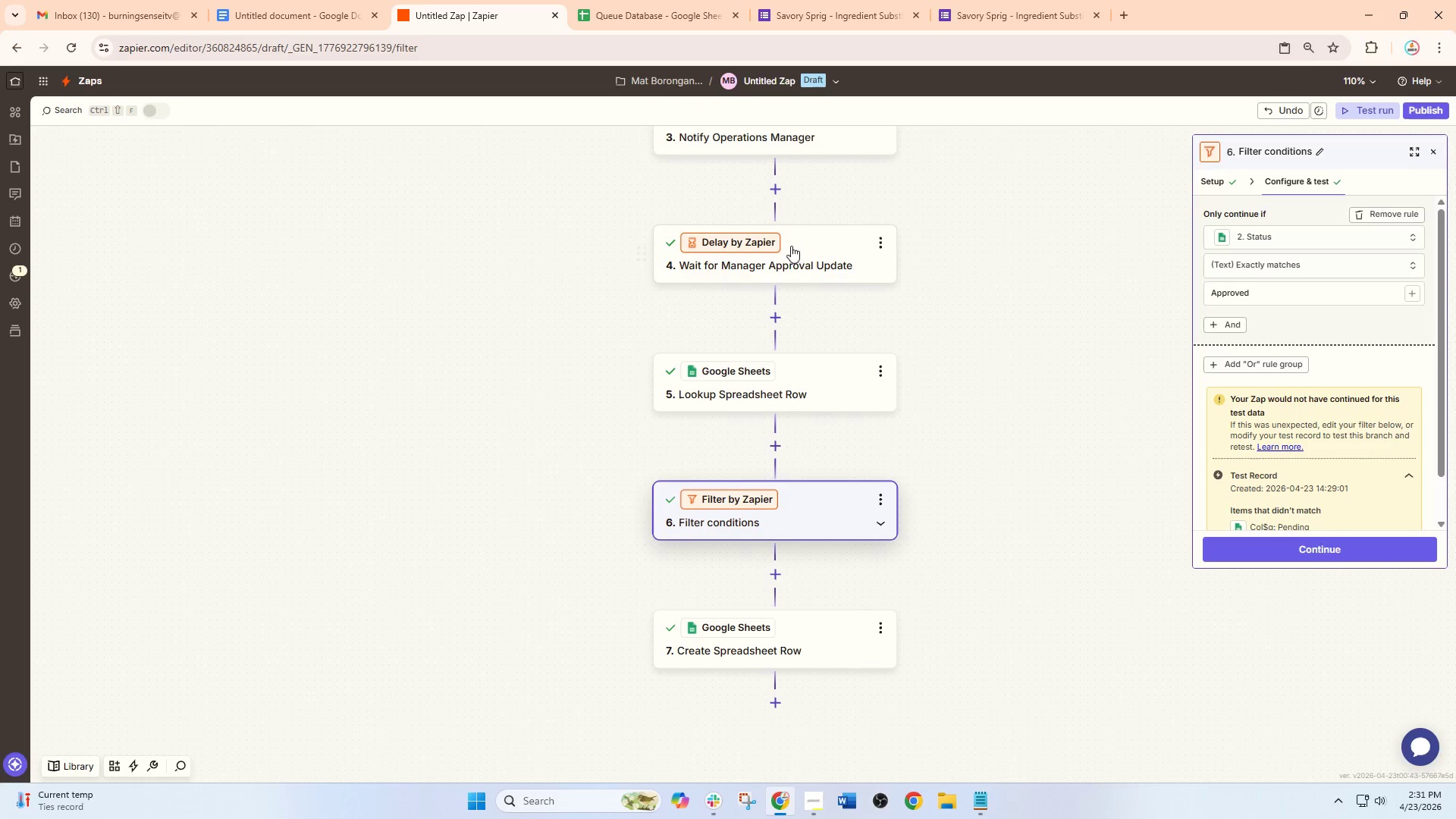 
left_click([792, 243])
 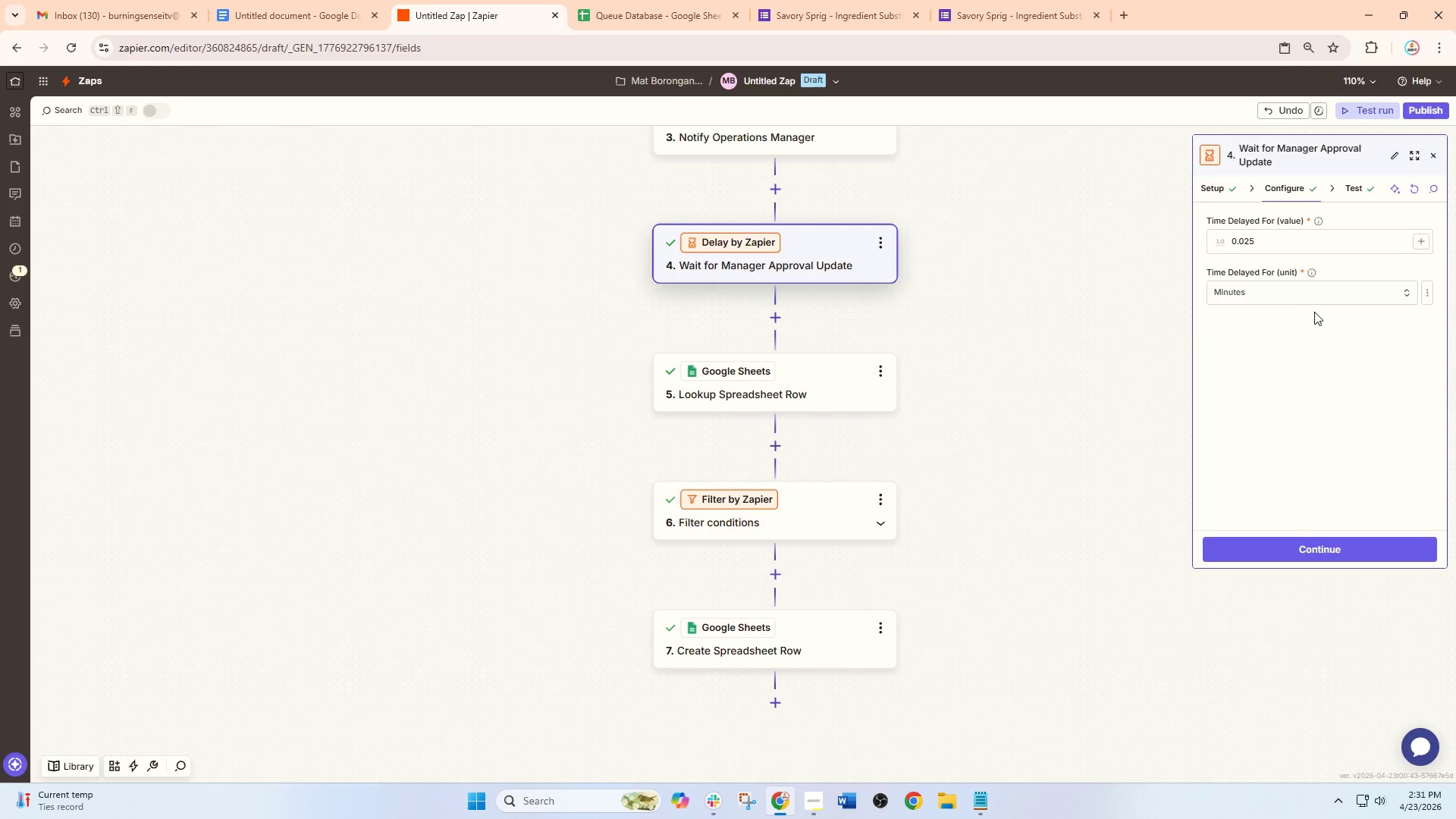 
scroll: coordinate [786, 284], scroll_direction: up, amount: 2.0
 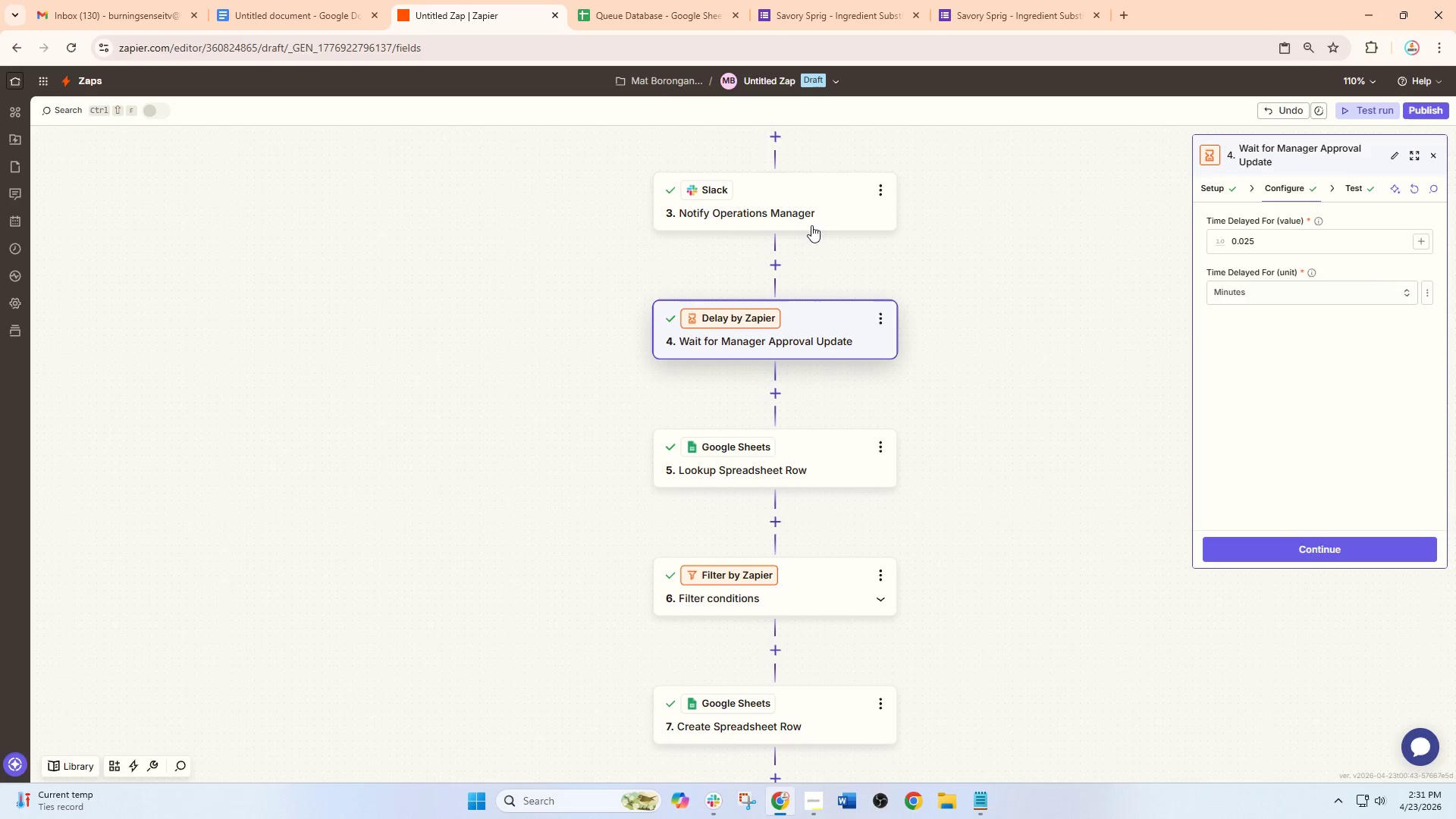 
left_click([812, 223])
 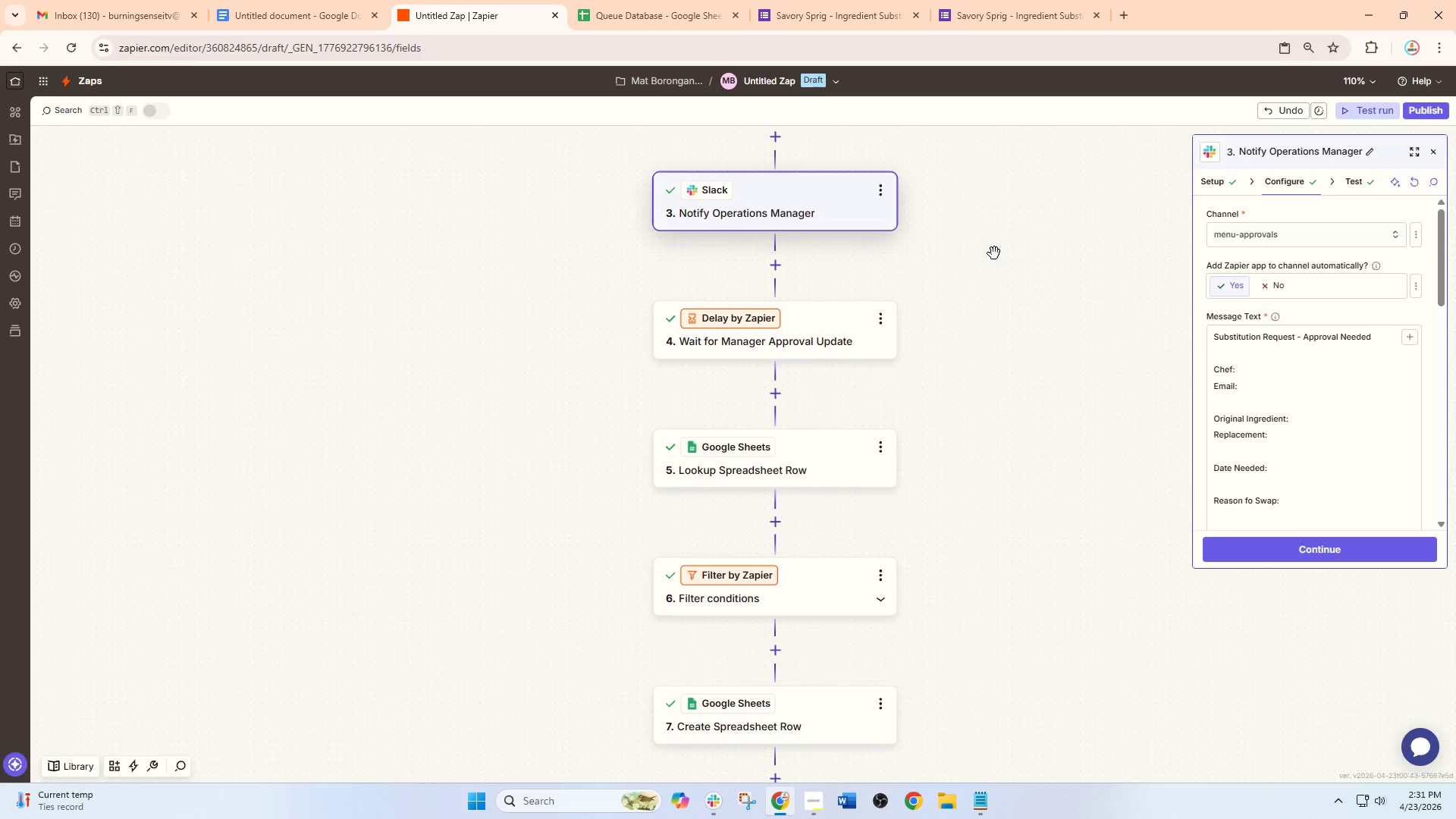 
wait(12.06)
 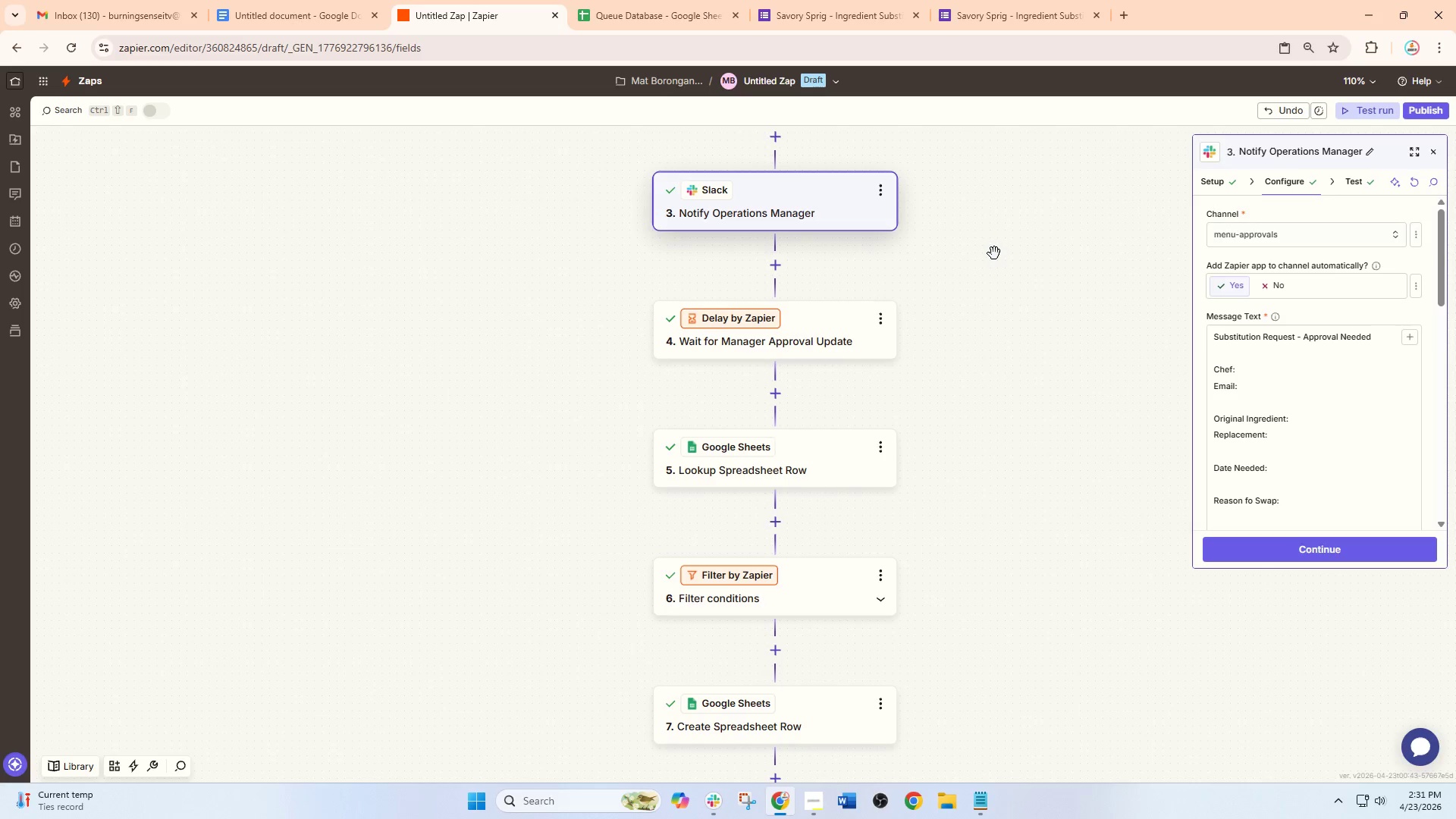 
left_click([695, 0])
 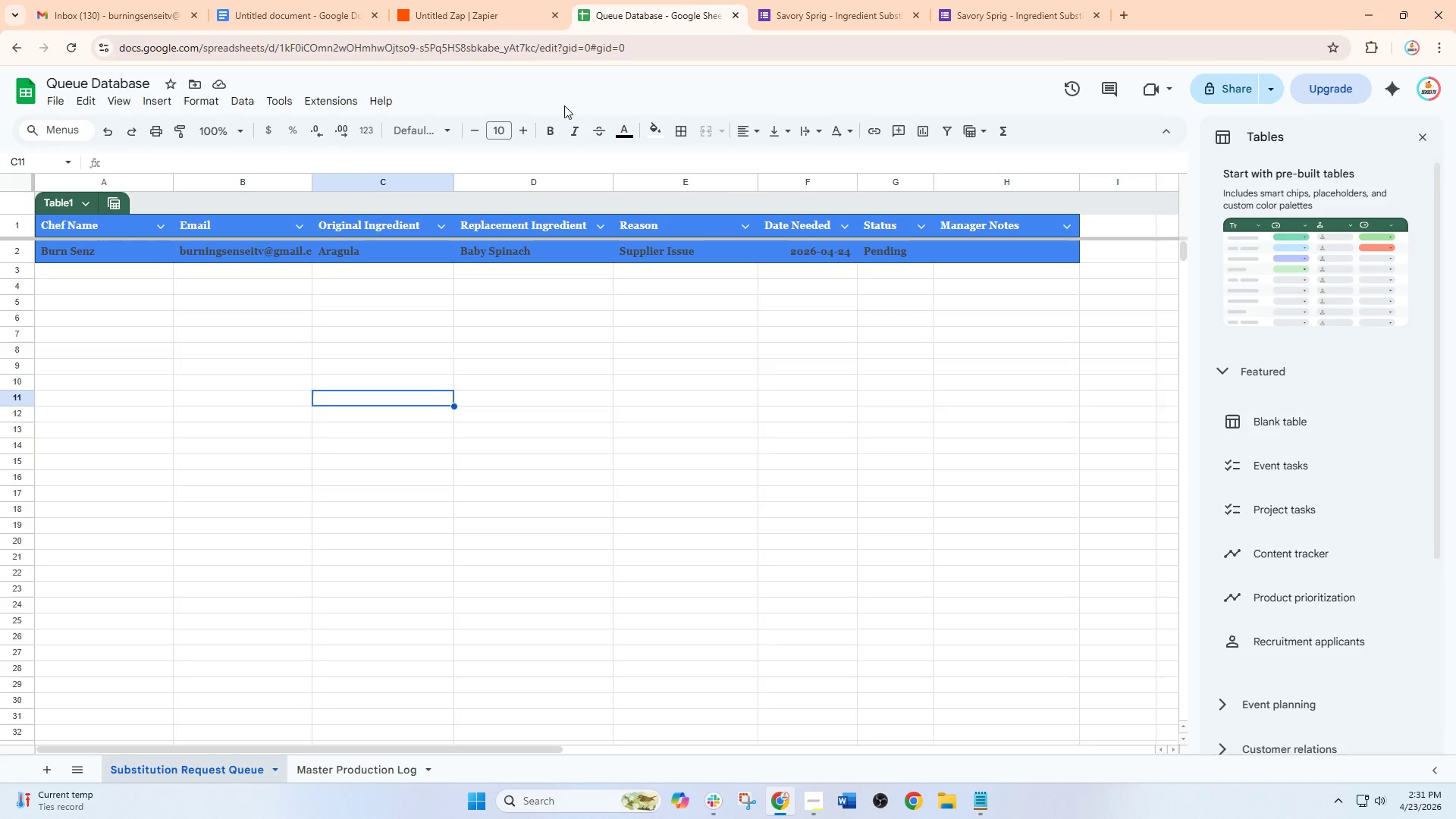 
left_click([545, 0])
 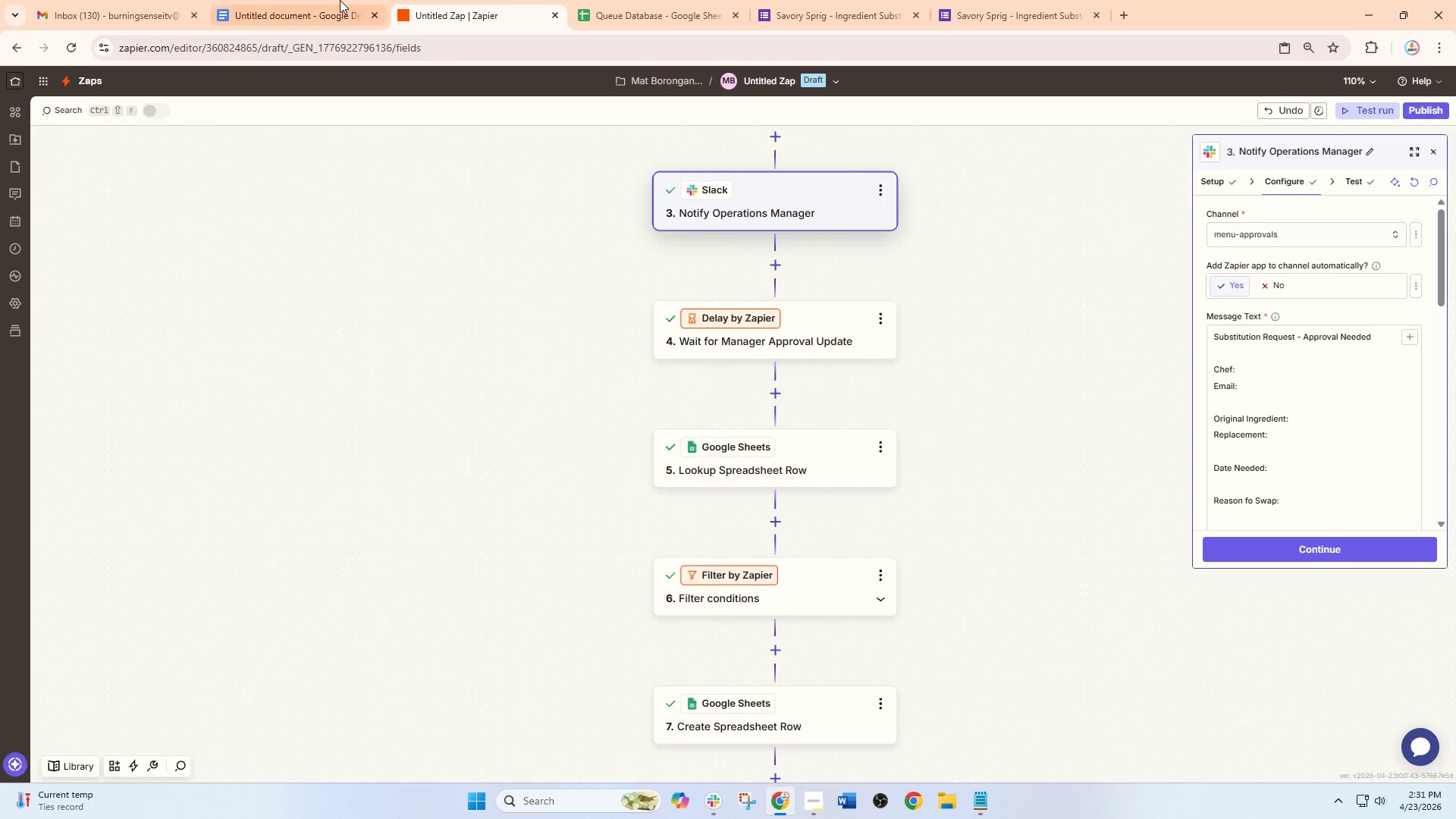 
left_click([329, 0])
 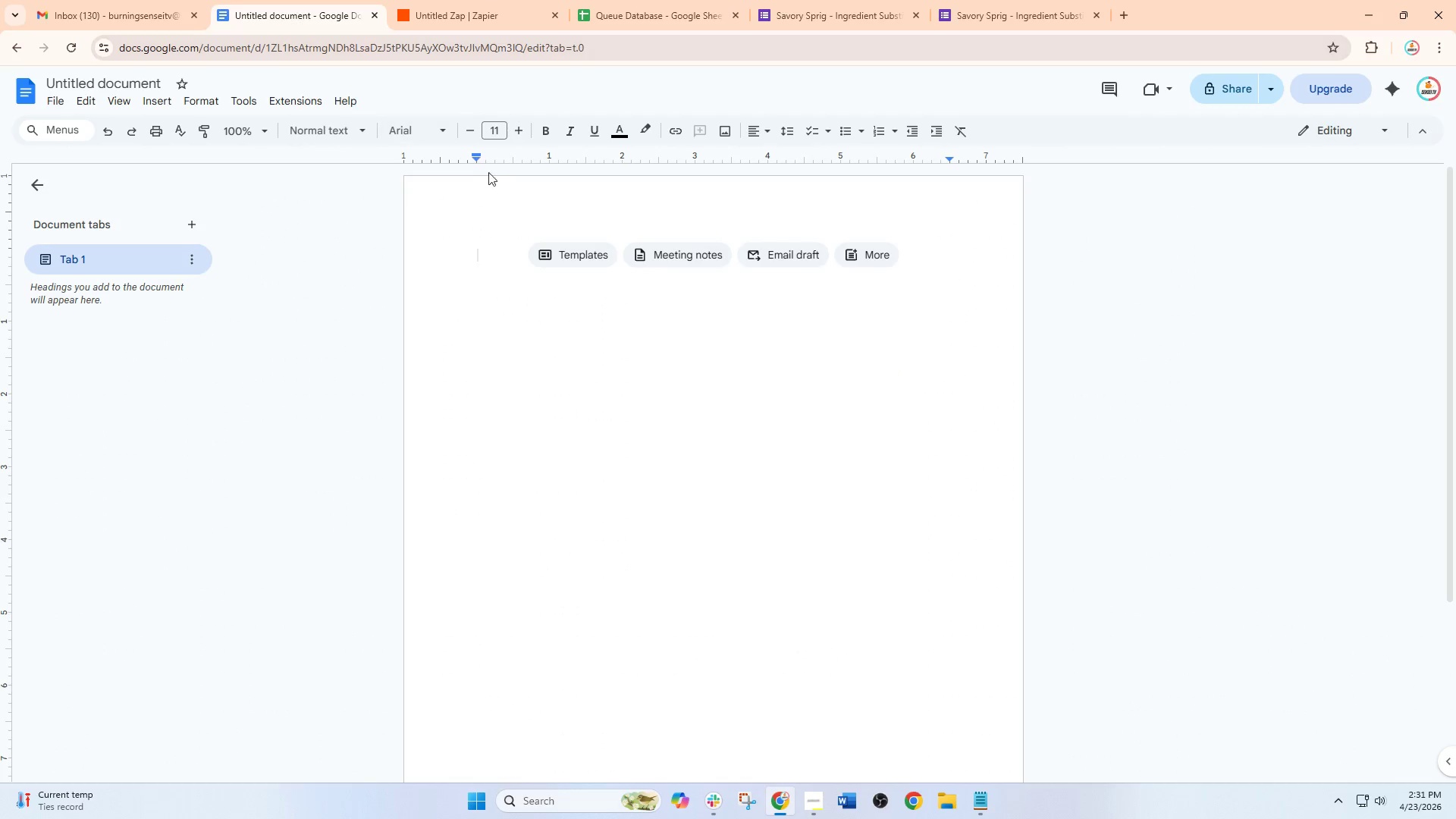 
scroll: coordinate [529, 96], scroll_direction: up, amount: 2.0
 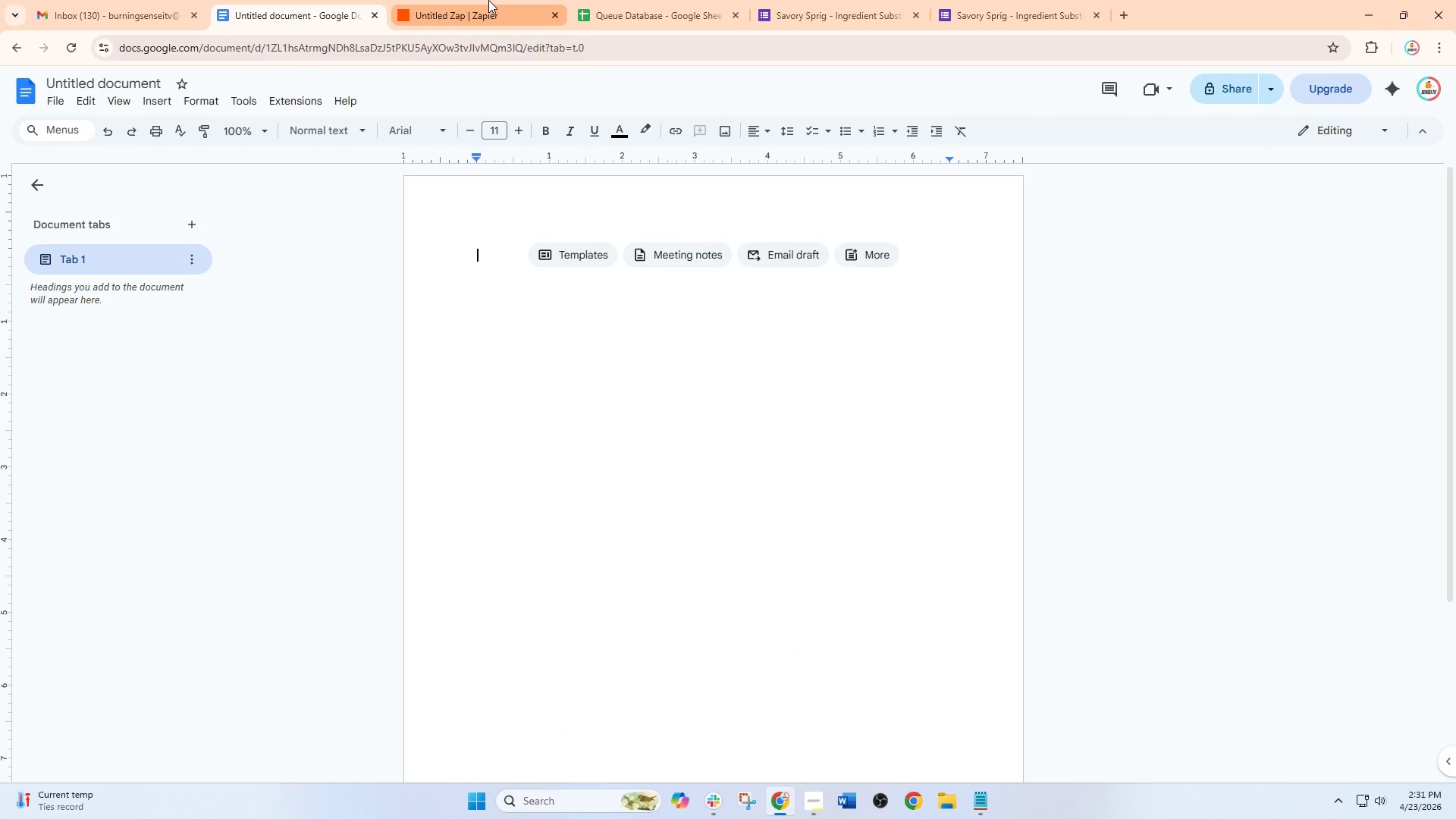 
left_click([488, 0])
 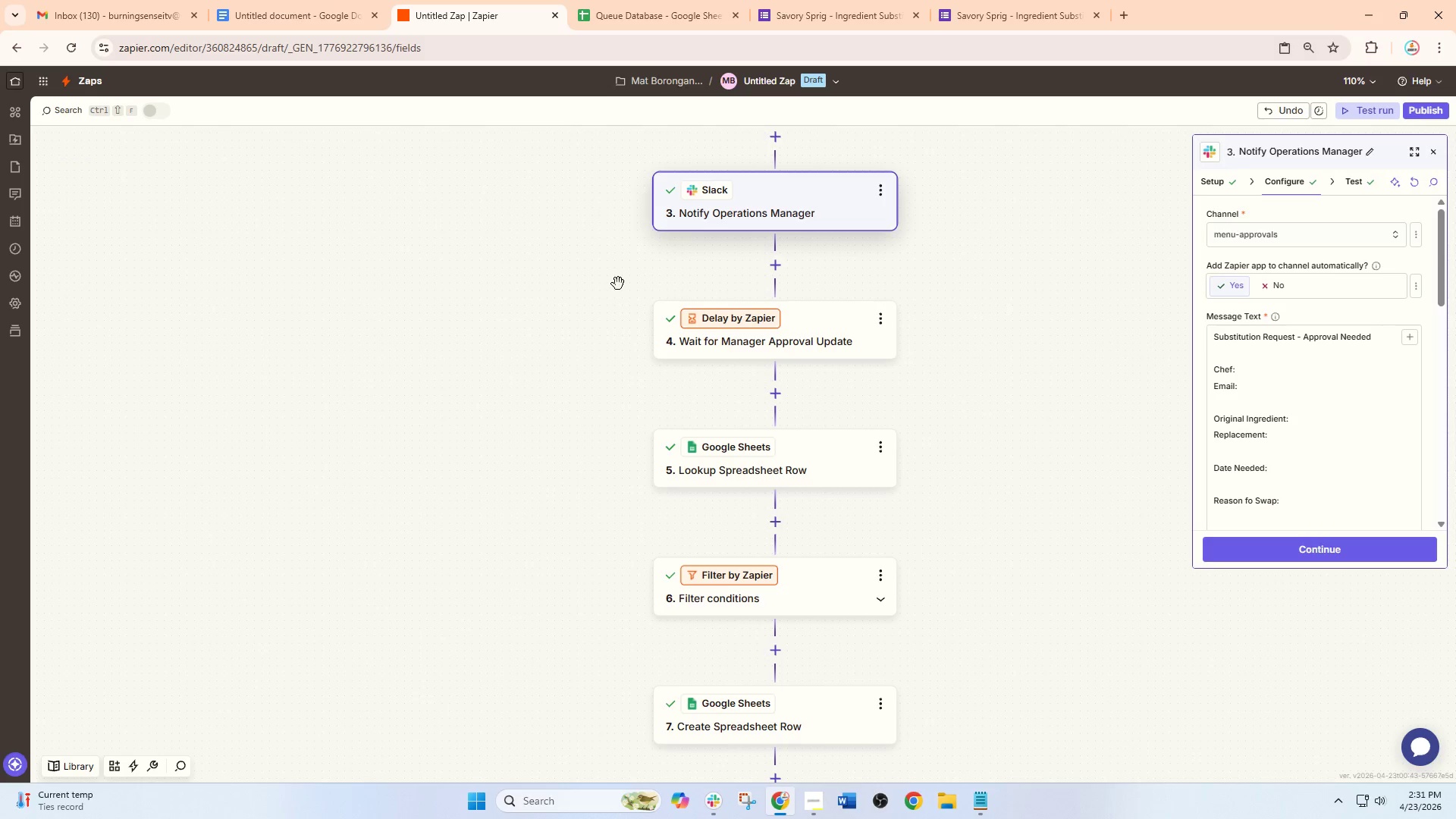 
left_click_drag(start_coordinate=[969, 406], to_coordinate=[852, 234])
 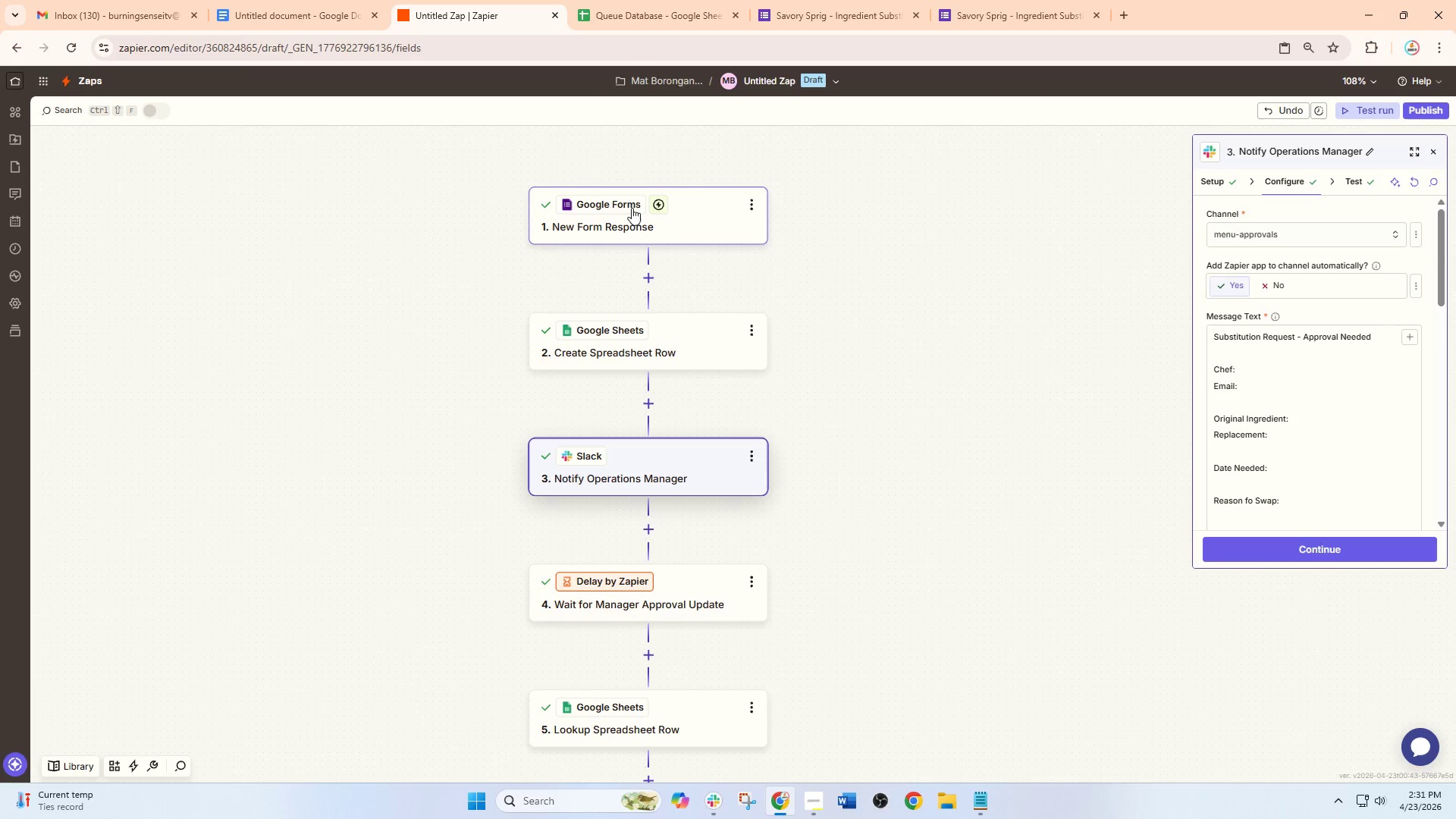 
scroll: coordinate [819, 374], scroll_direction: up, amount: 9.0
 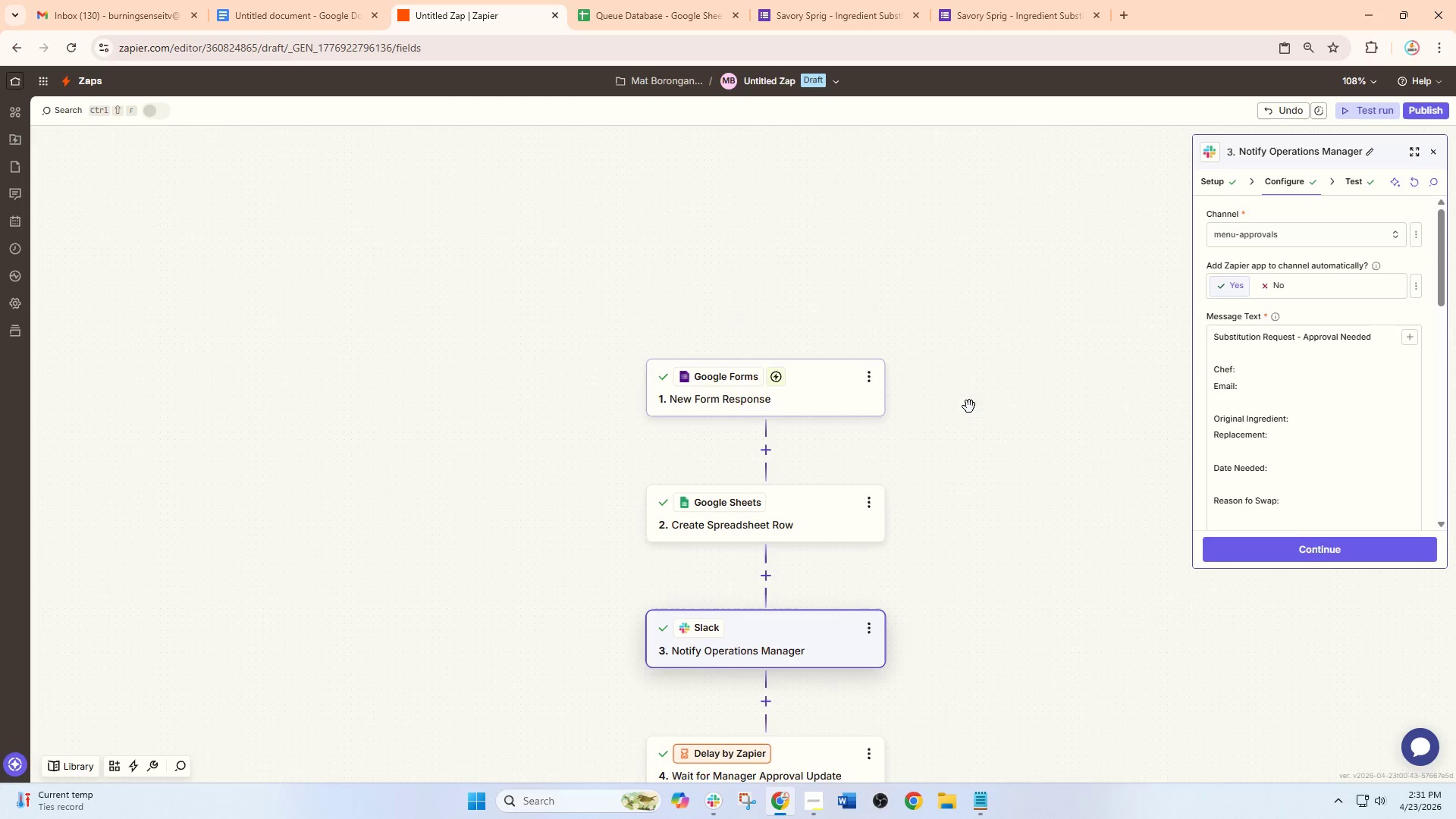 
left_click([632, 208])
 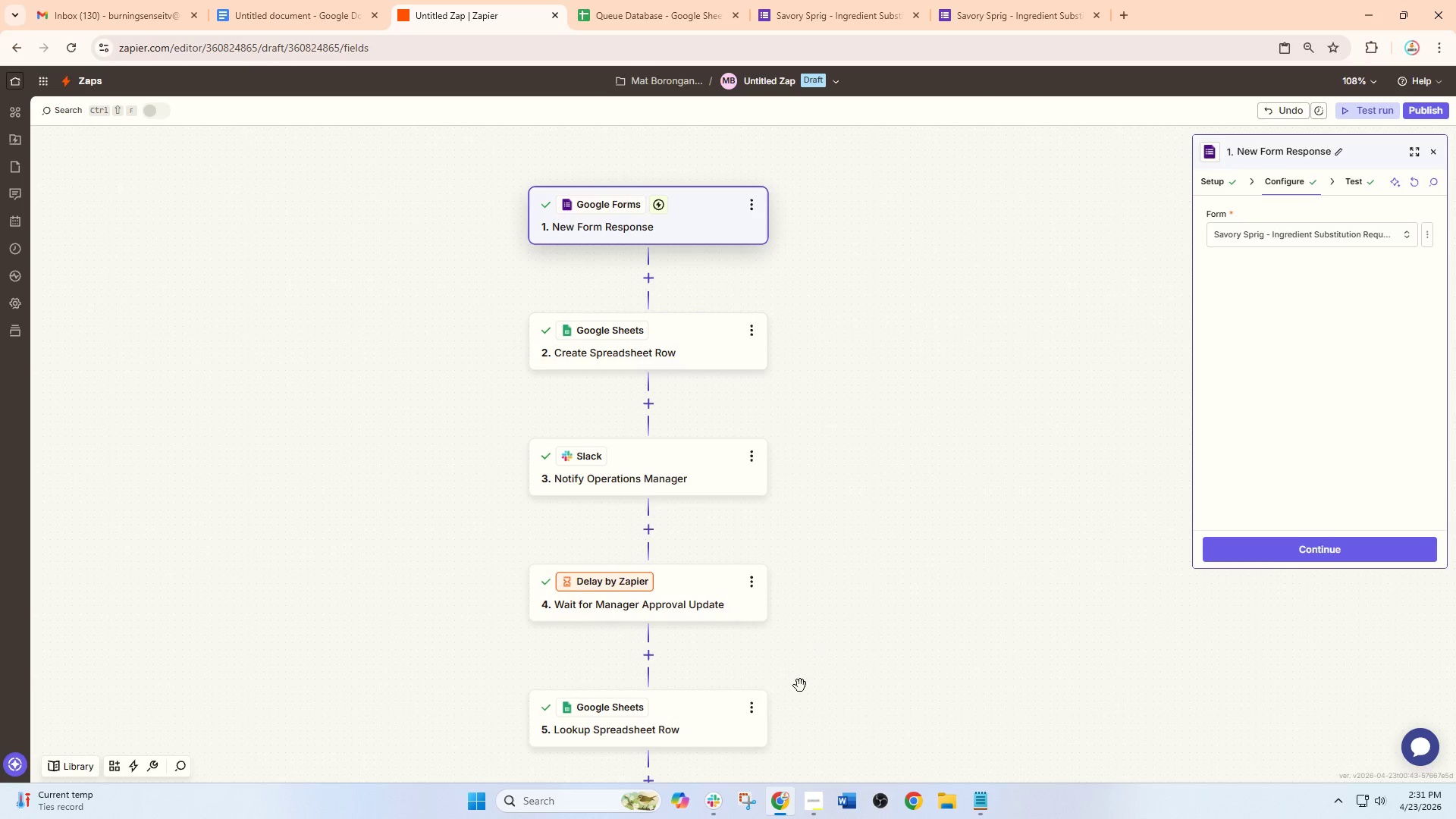 
left_click([793, 818])